 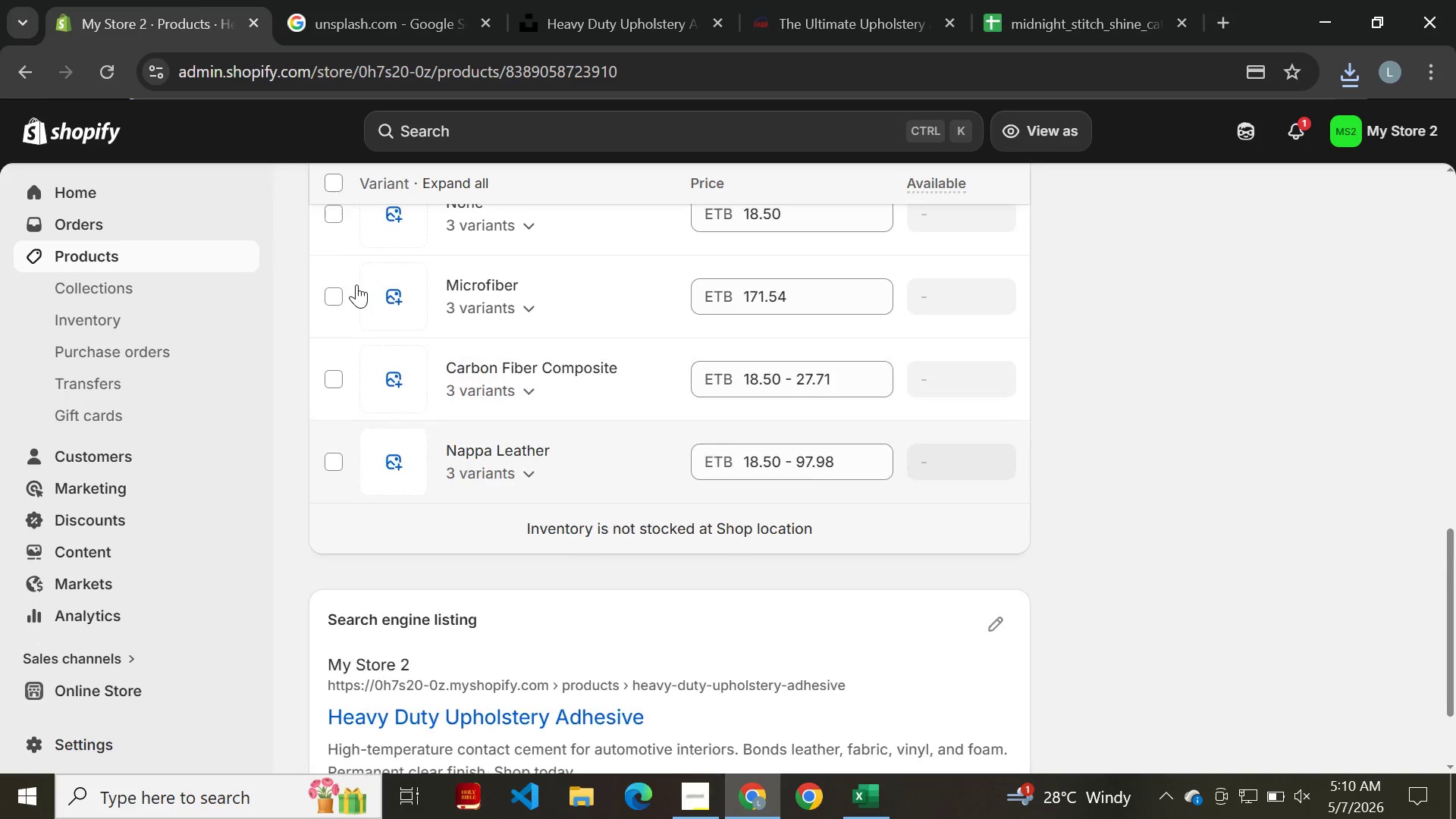 
left_click([1359, 59])
 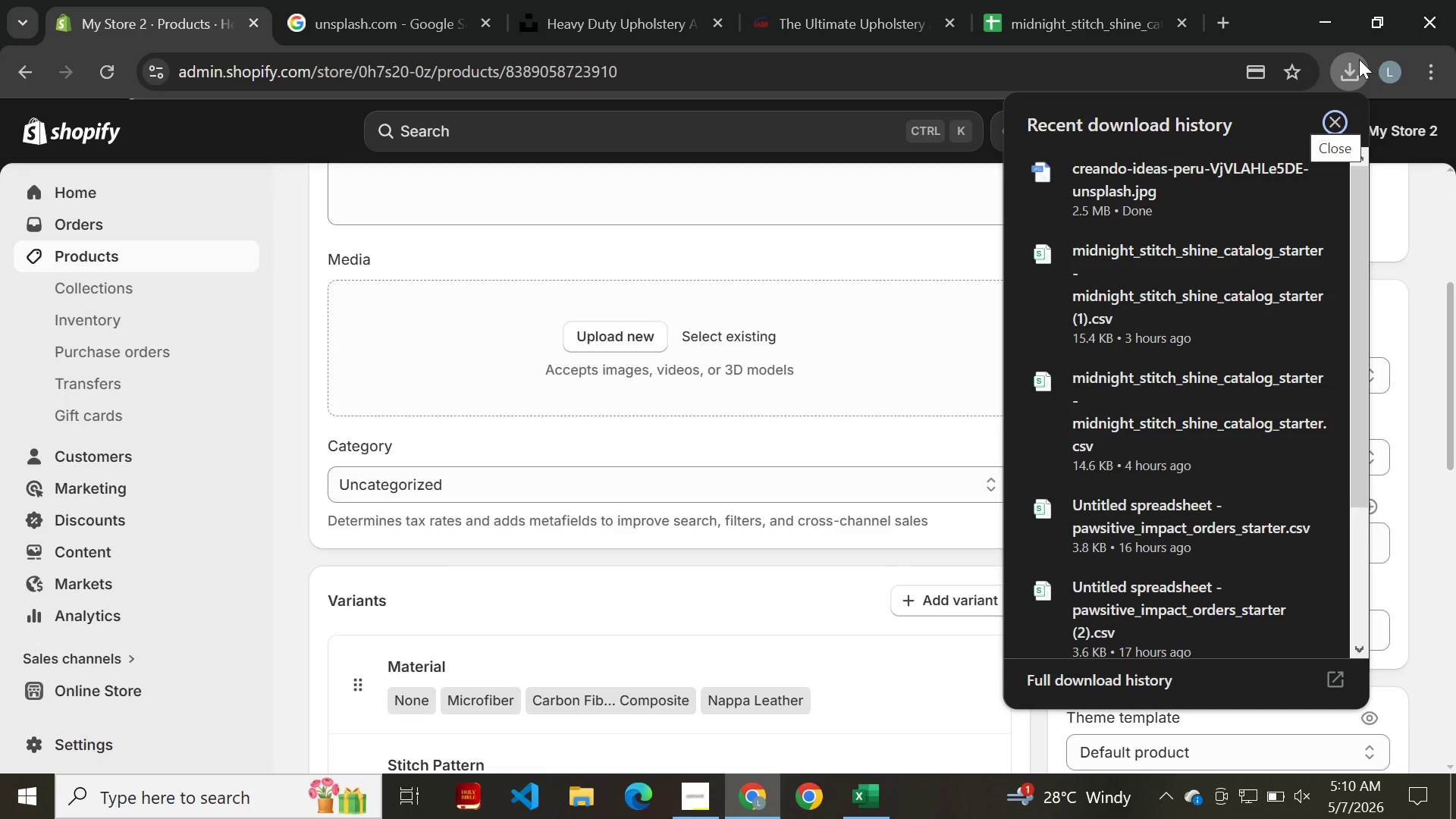 
left_click([917, 330])
 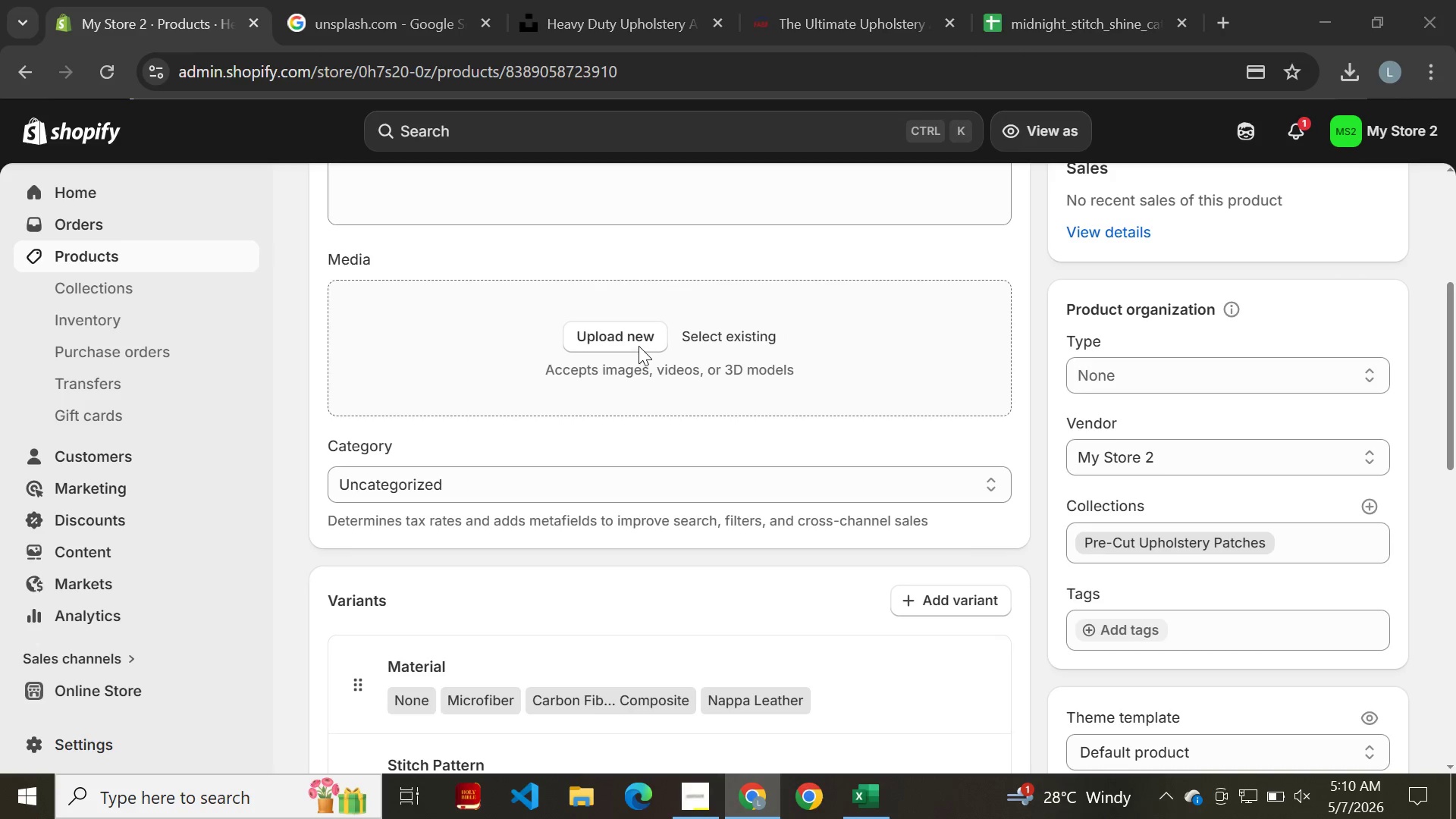 
left_click([638, 336])
 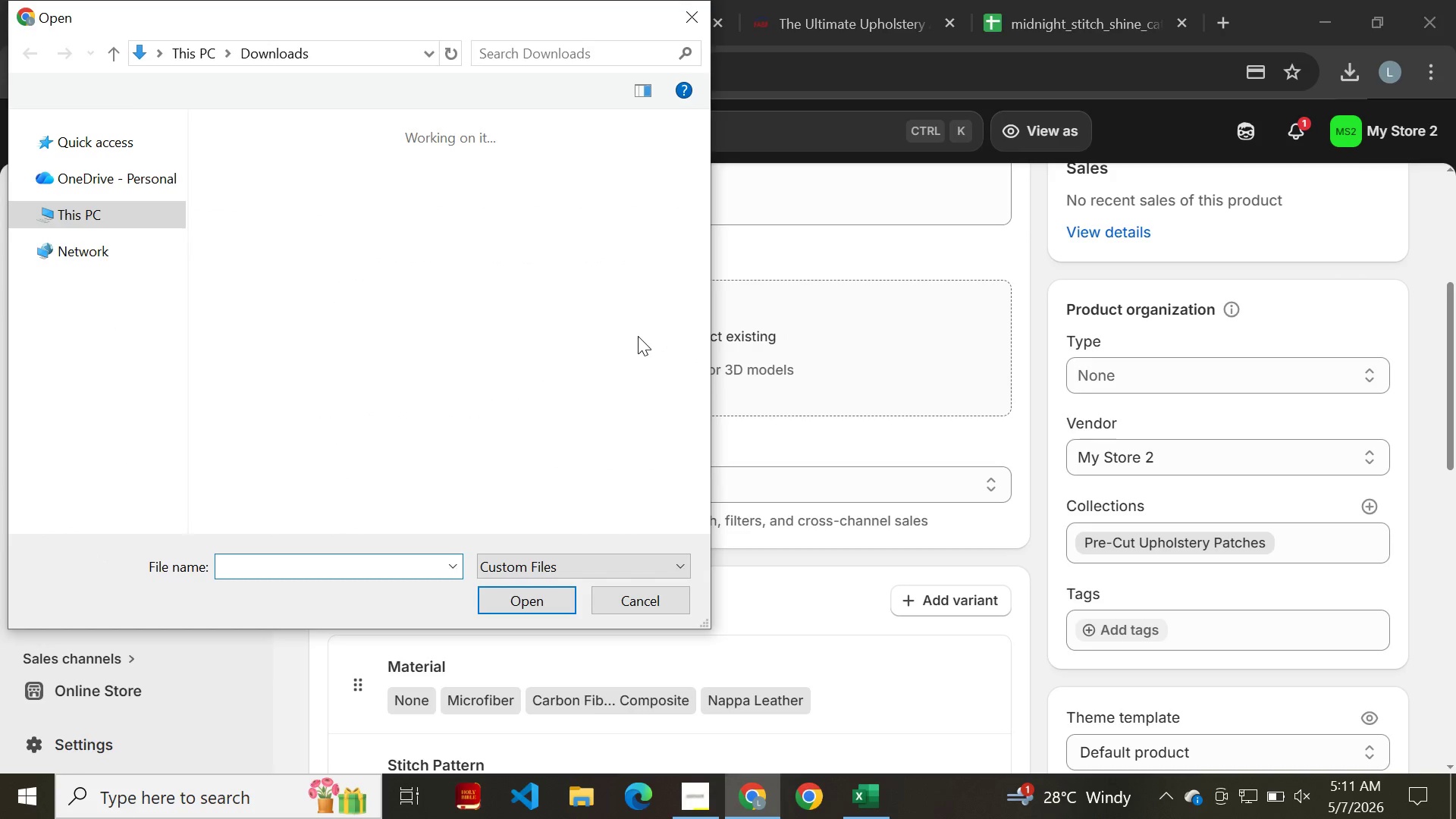 
wait(10.19)
 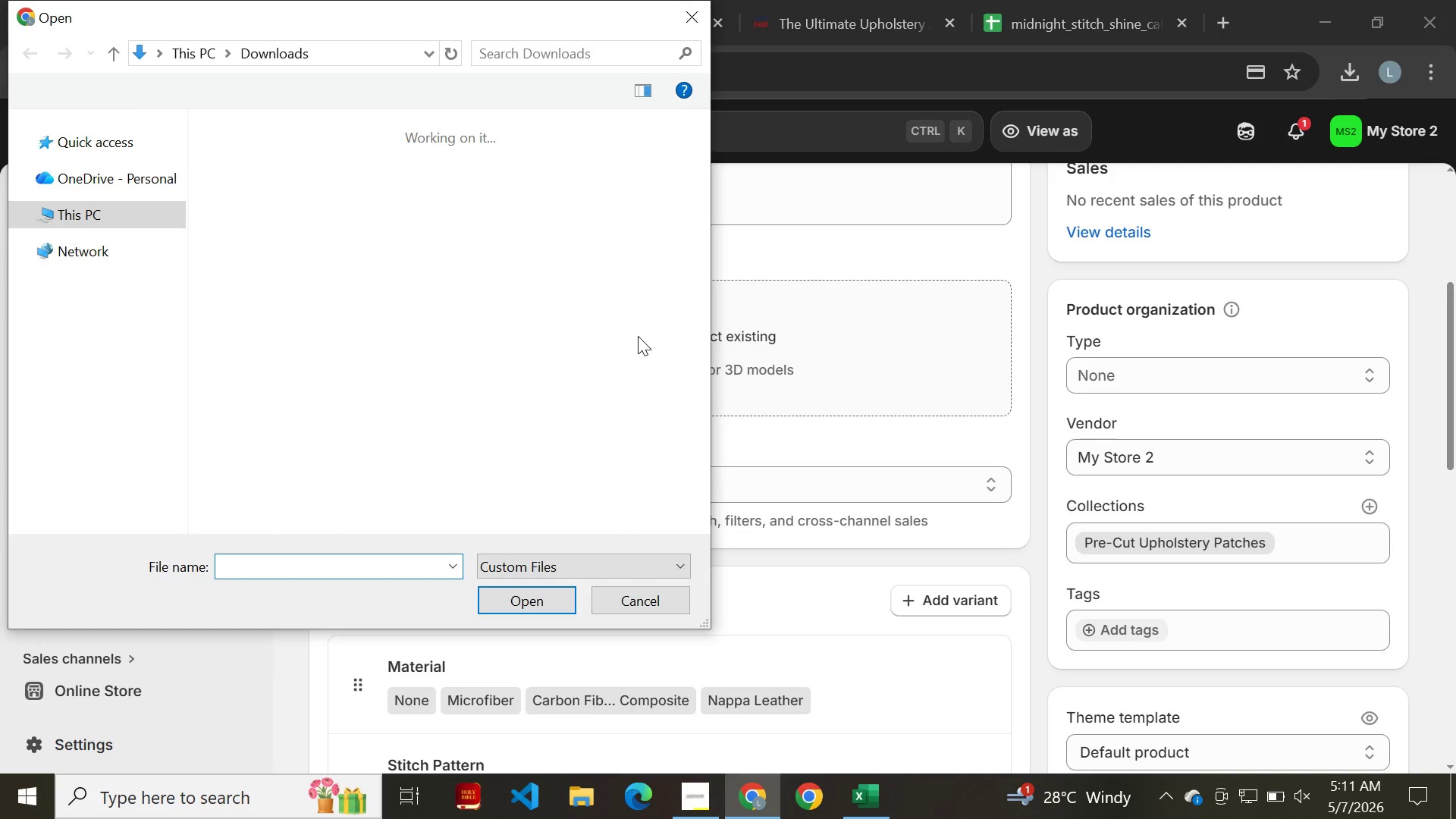 
left_click([467, 207])
 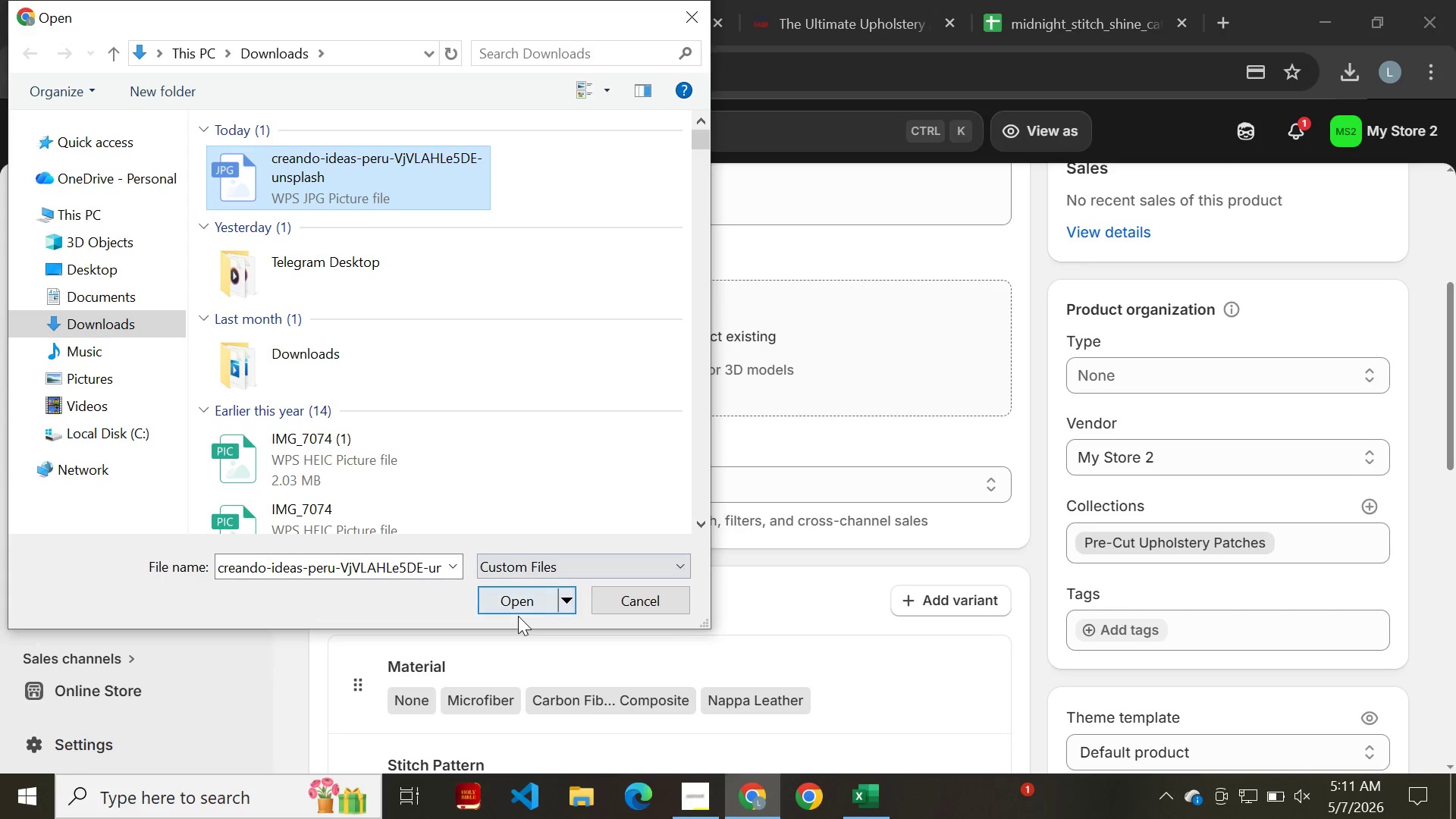 
left_click([518, 616])
 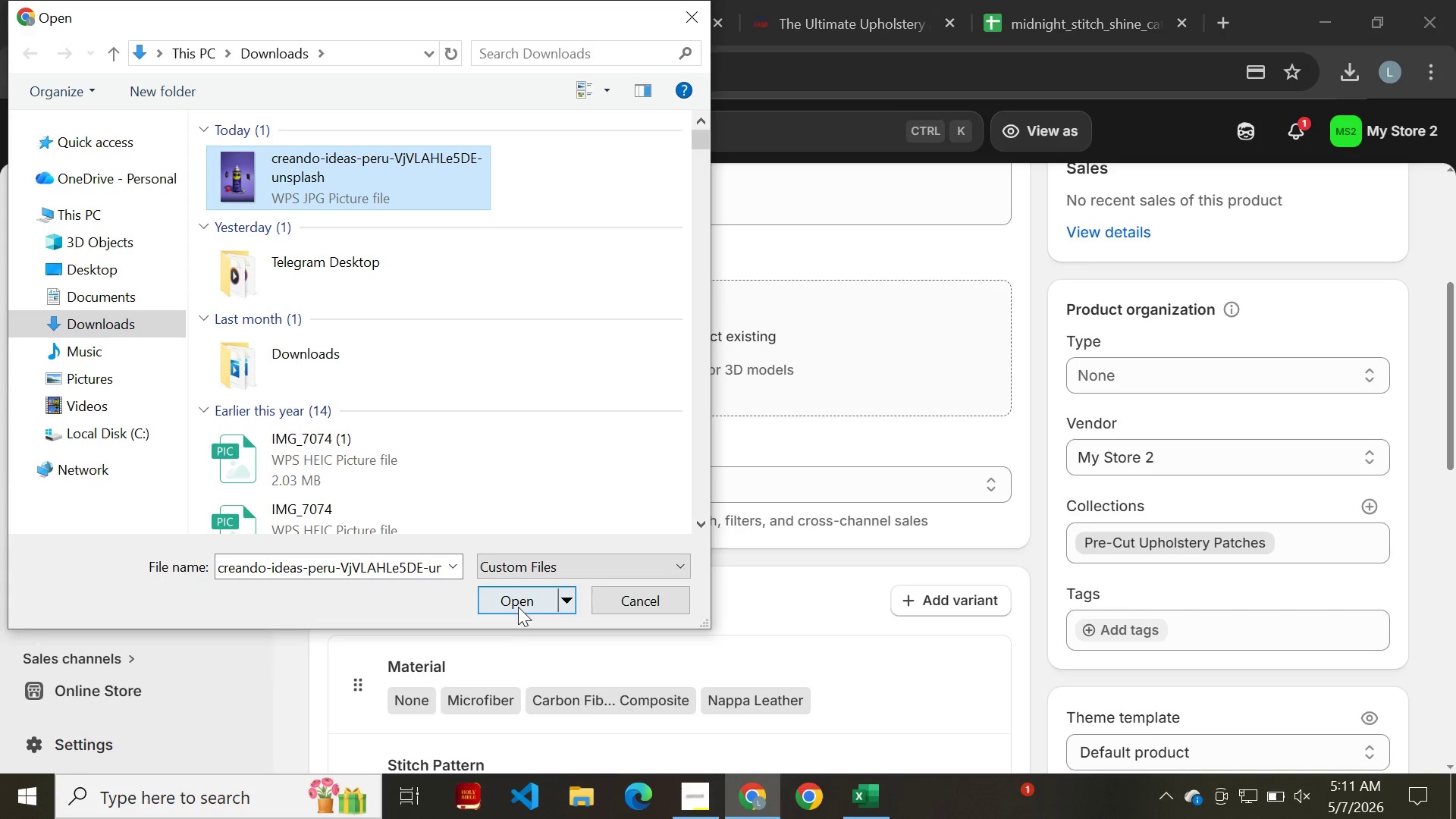 
left_click([518, 606])
 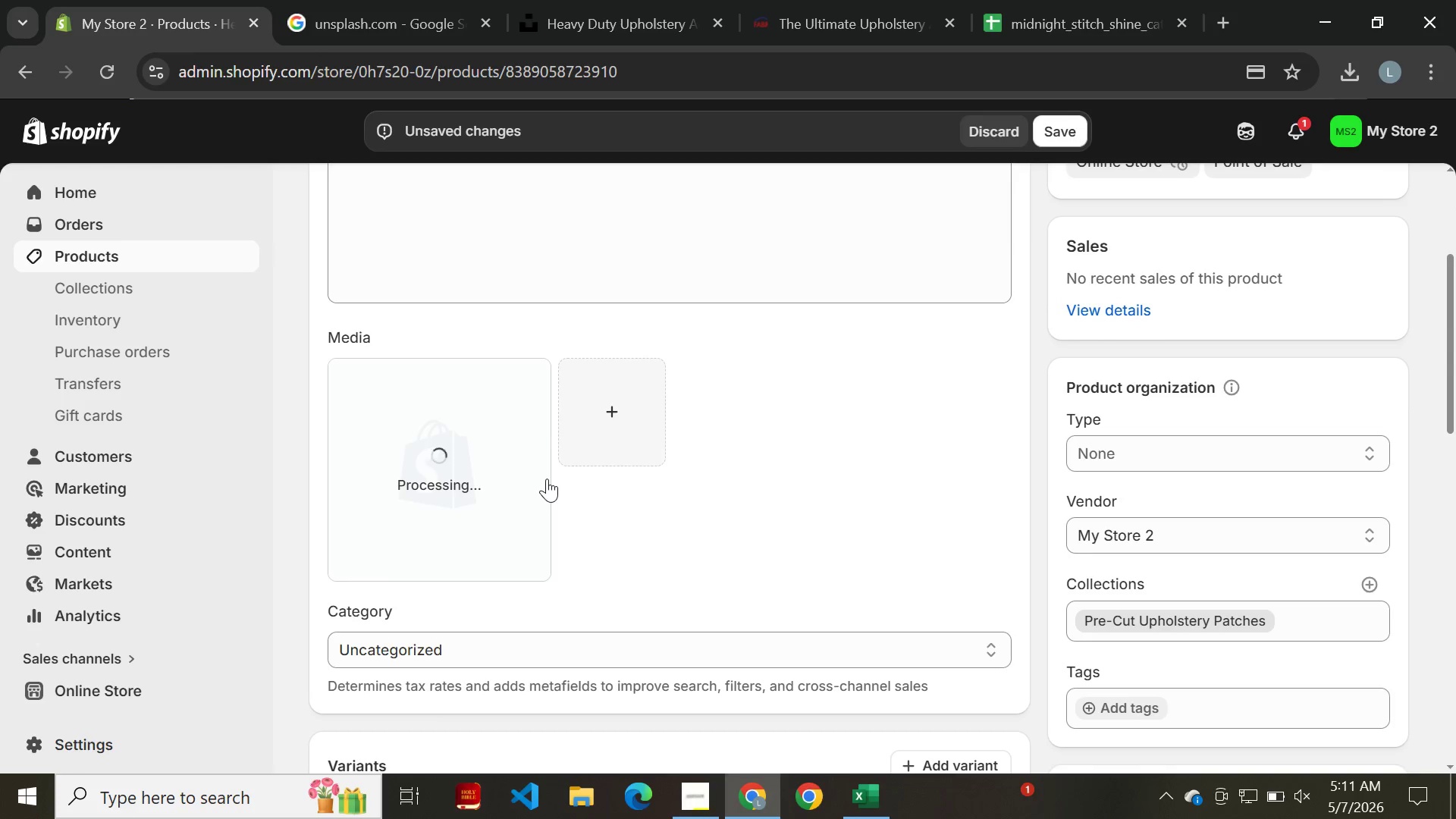 
wait(18.62)
 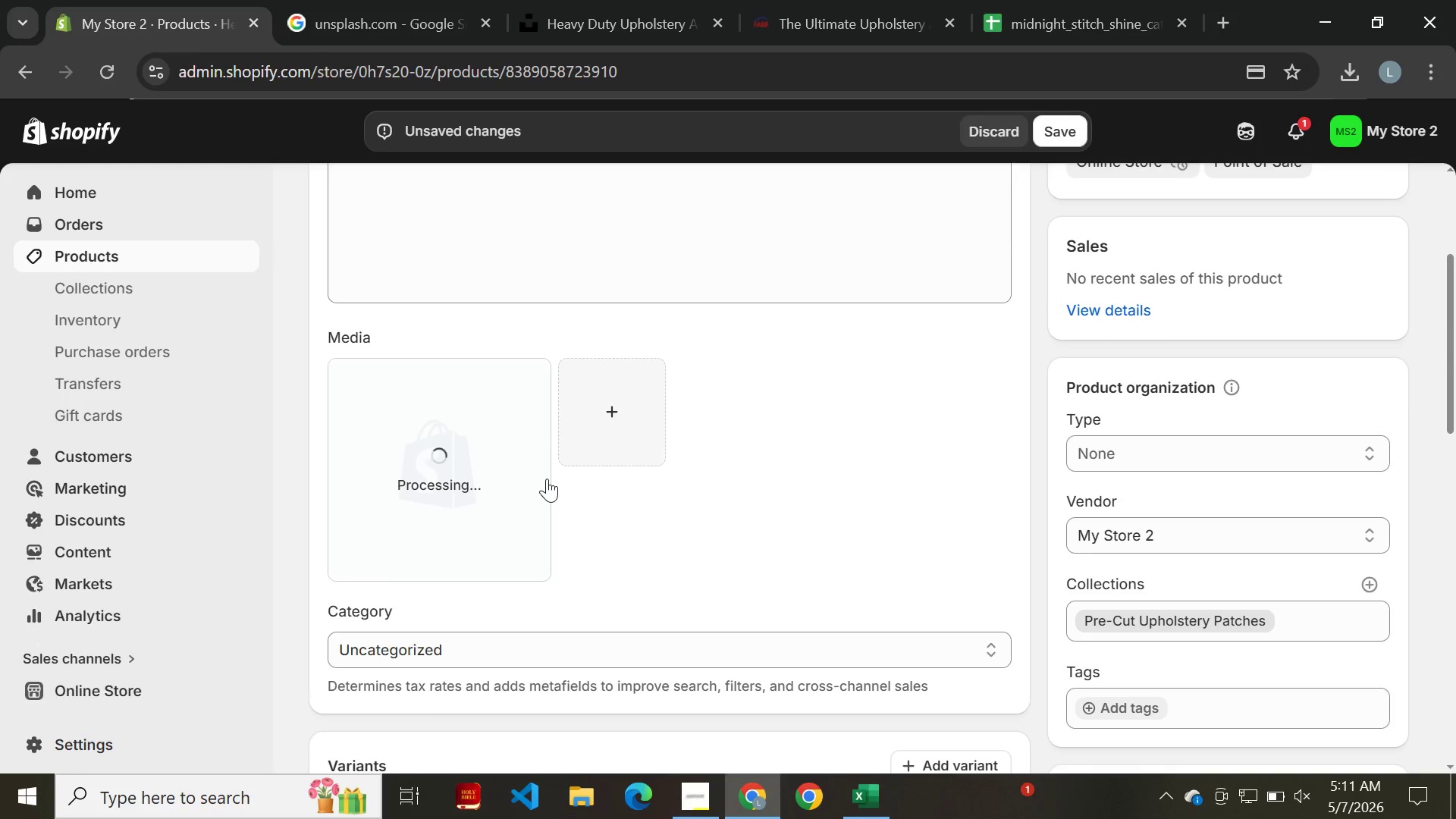 
left_click([532, 439])
 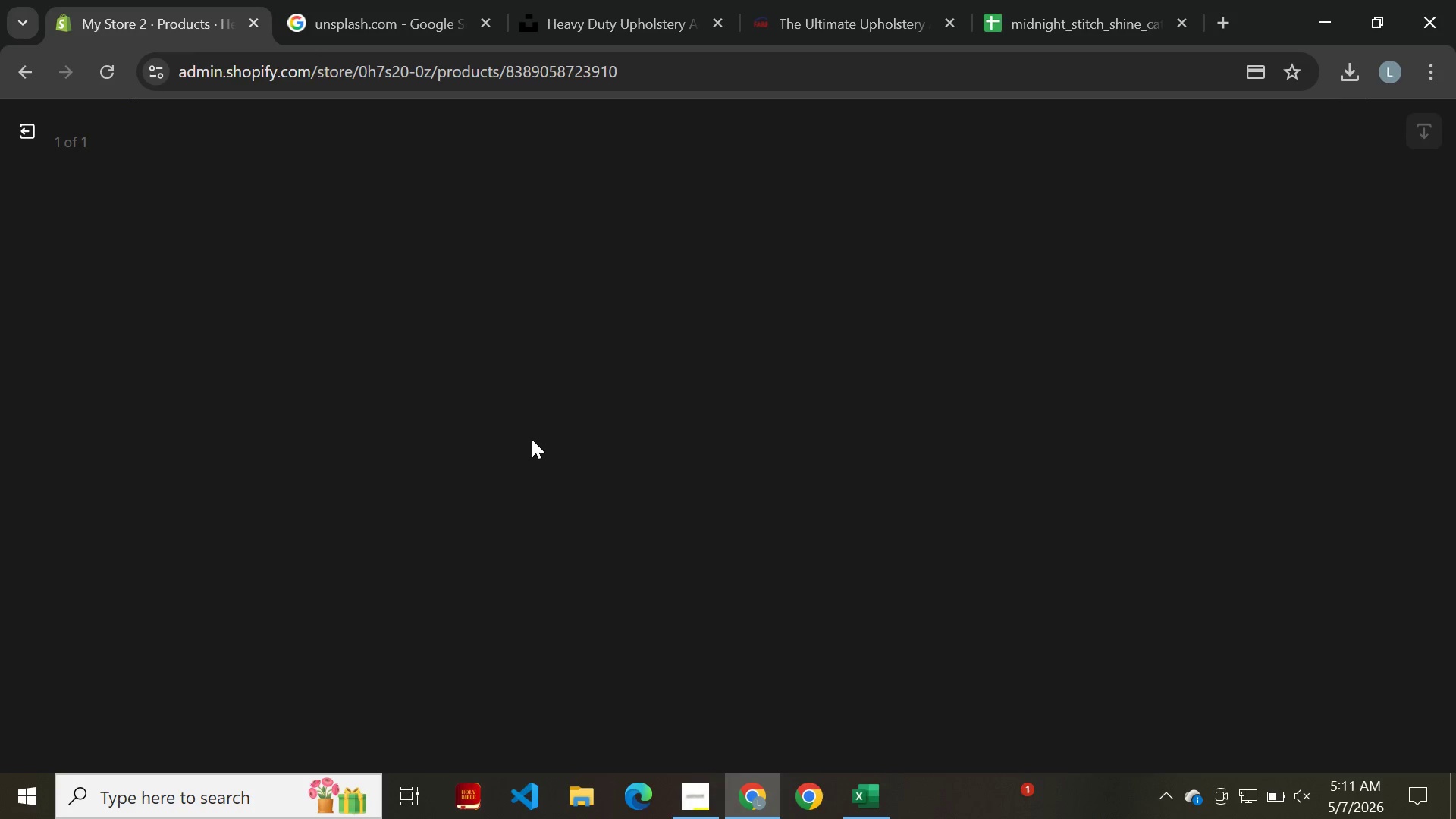 
wait(12.11)
 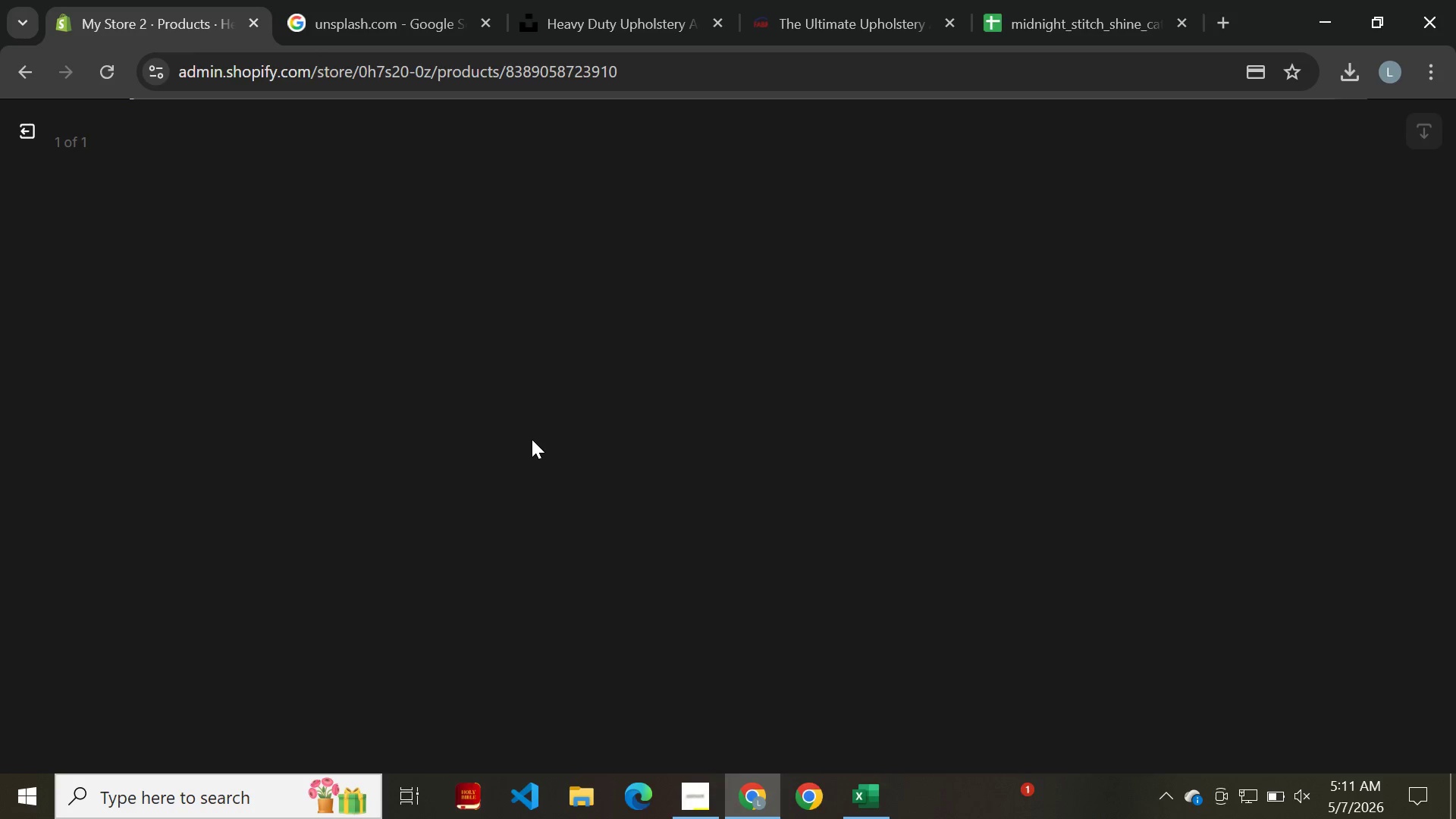 
left_click([1172, 399])
 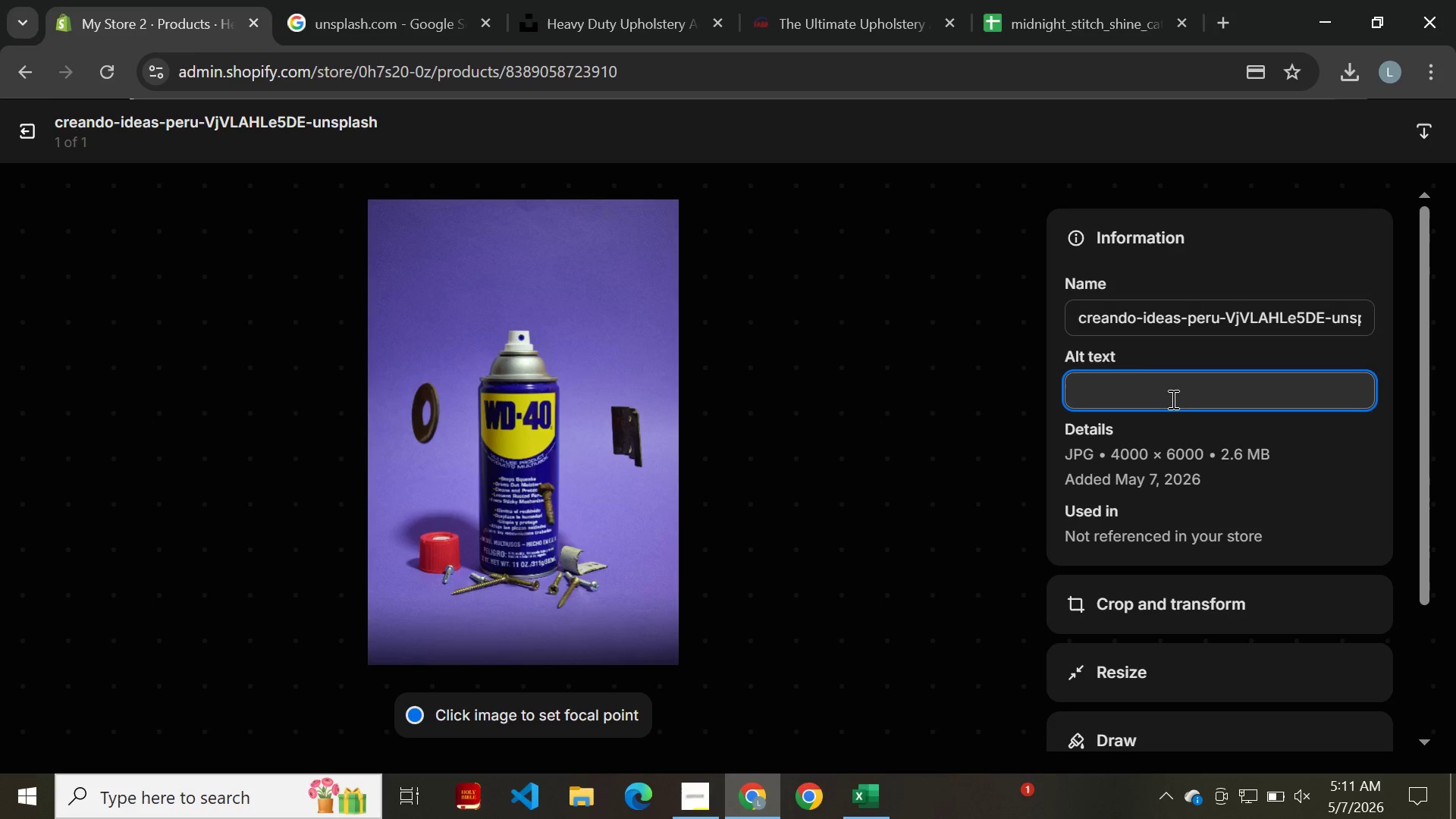 
wait(13.31)
 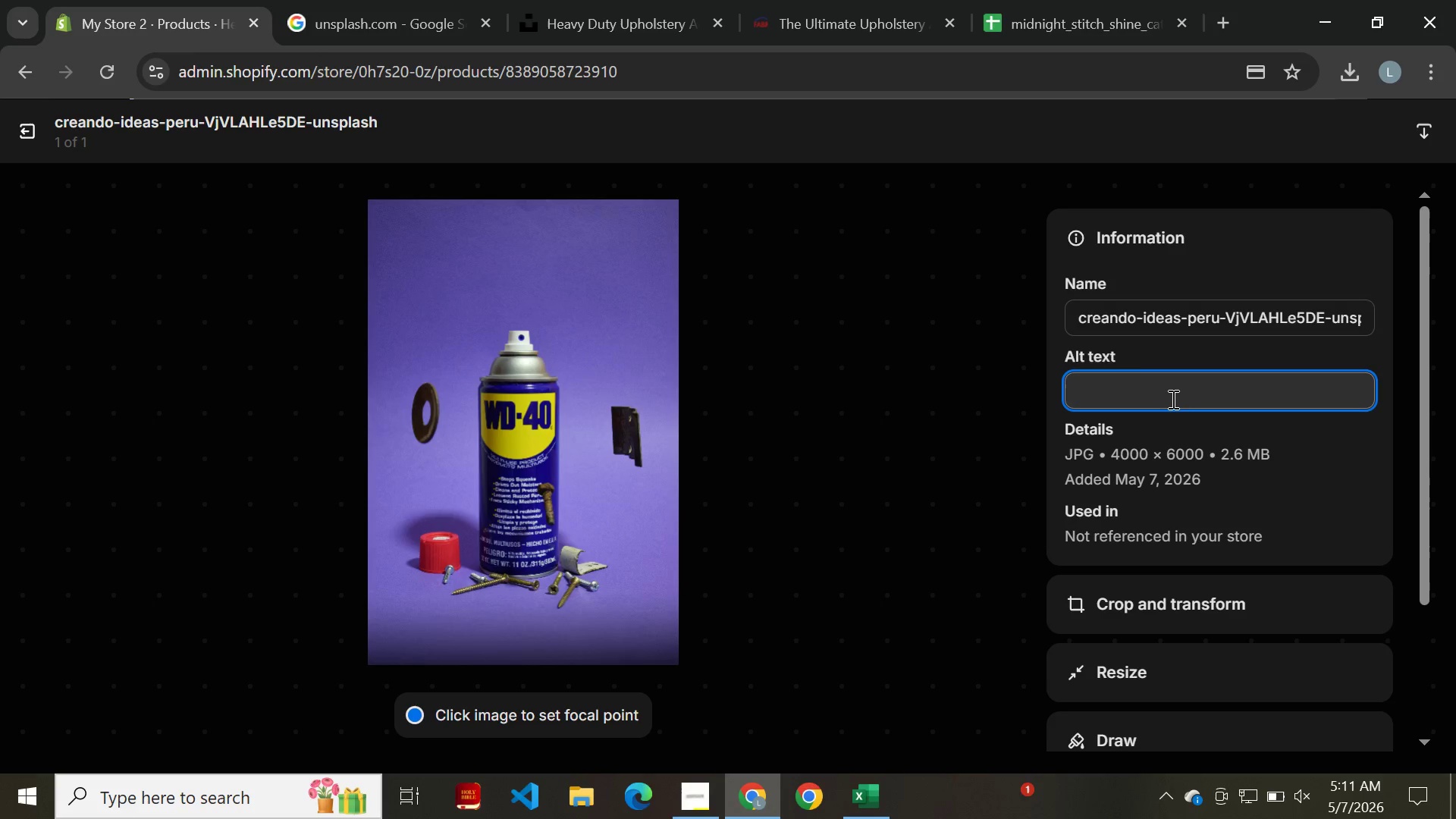 
left_click([1096, 426])
 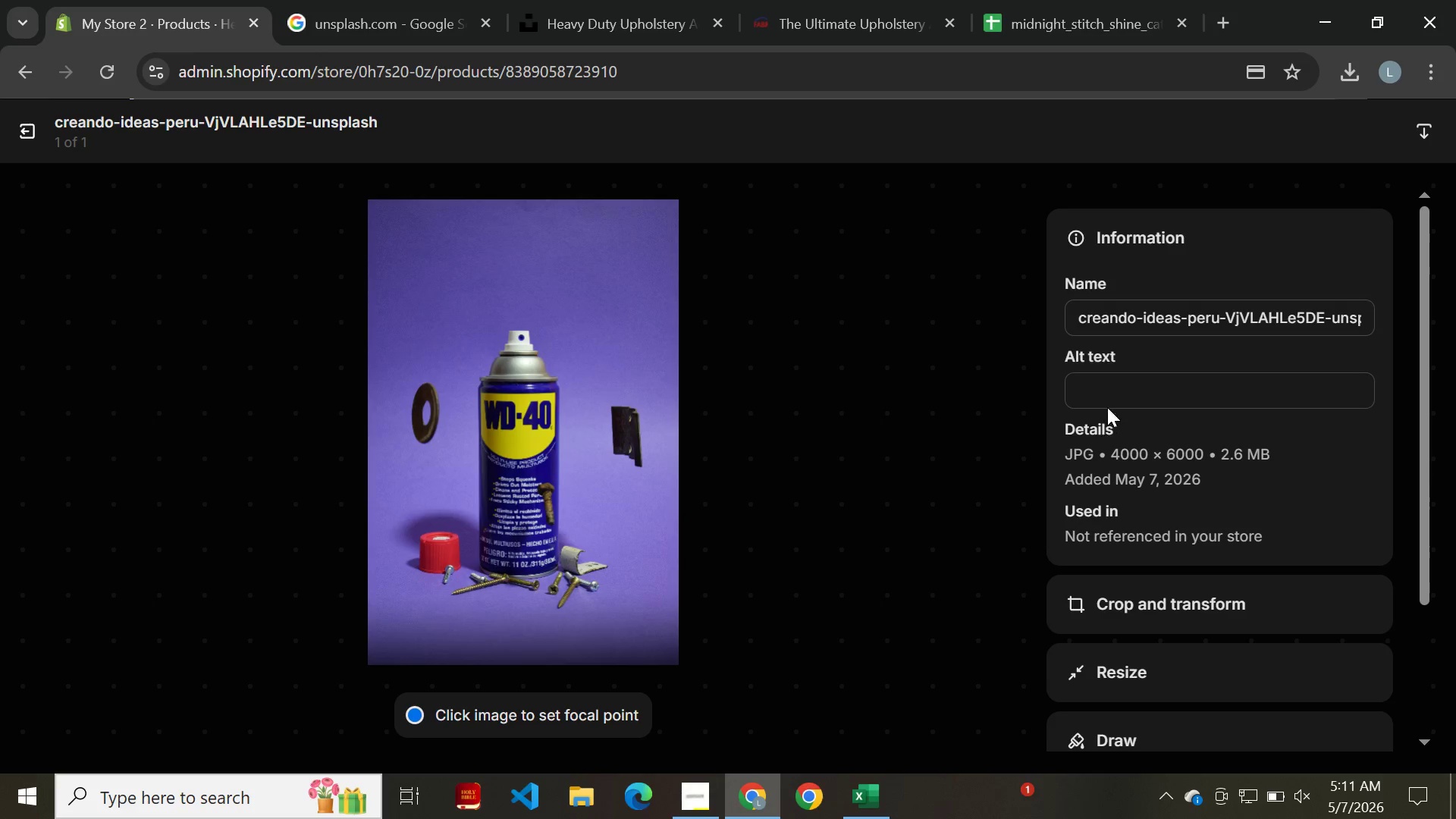 
left_click([1121, 388])
 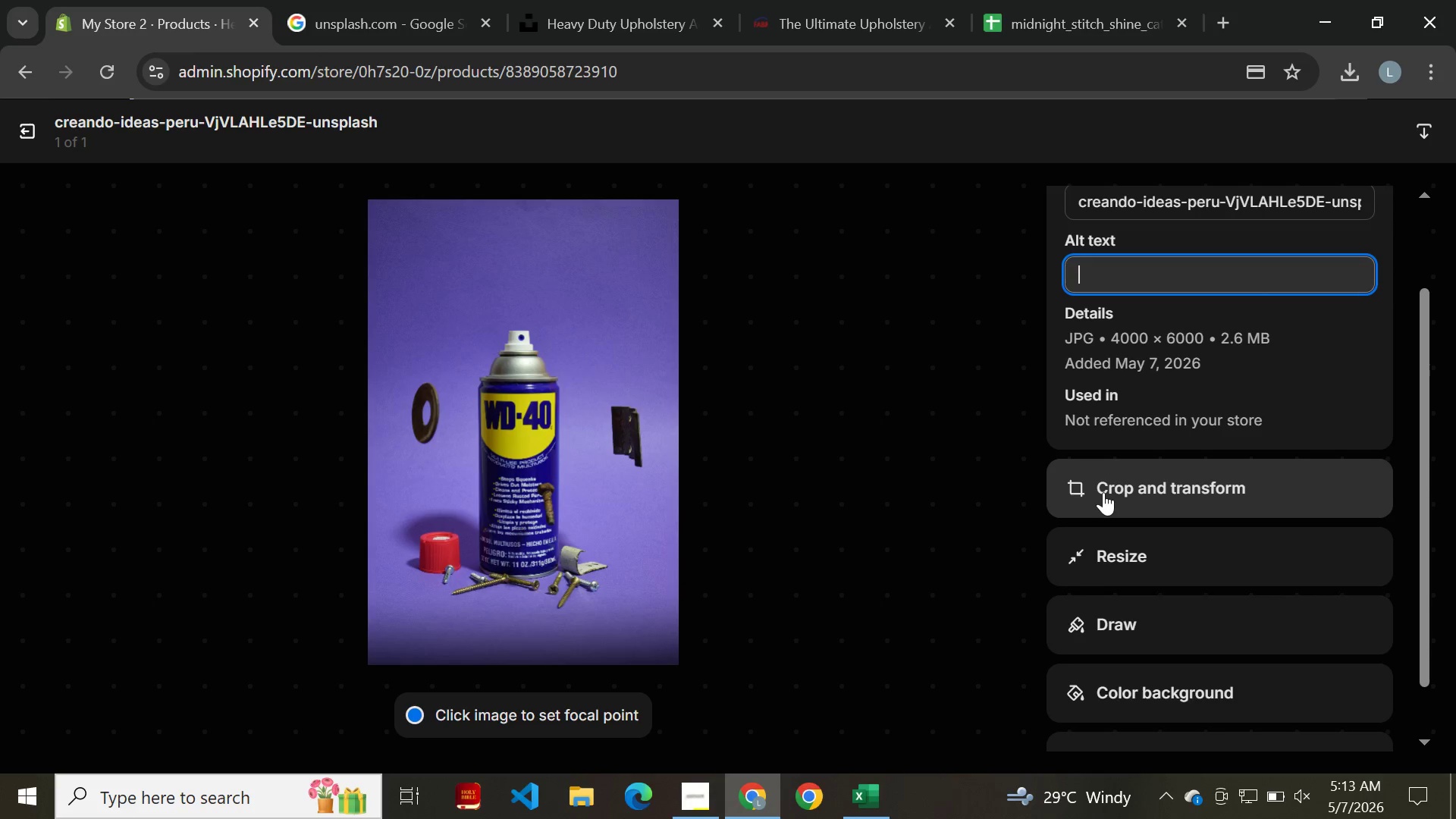 
wait(112.3)
 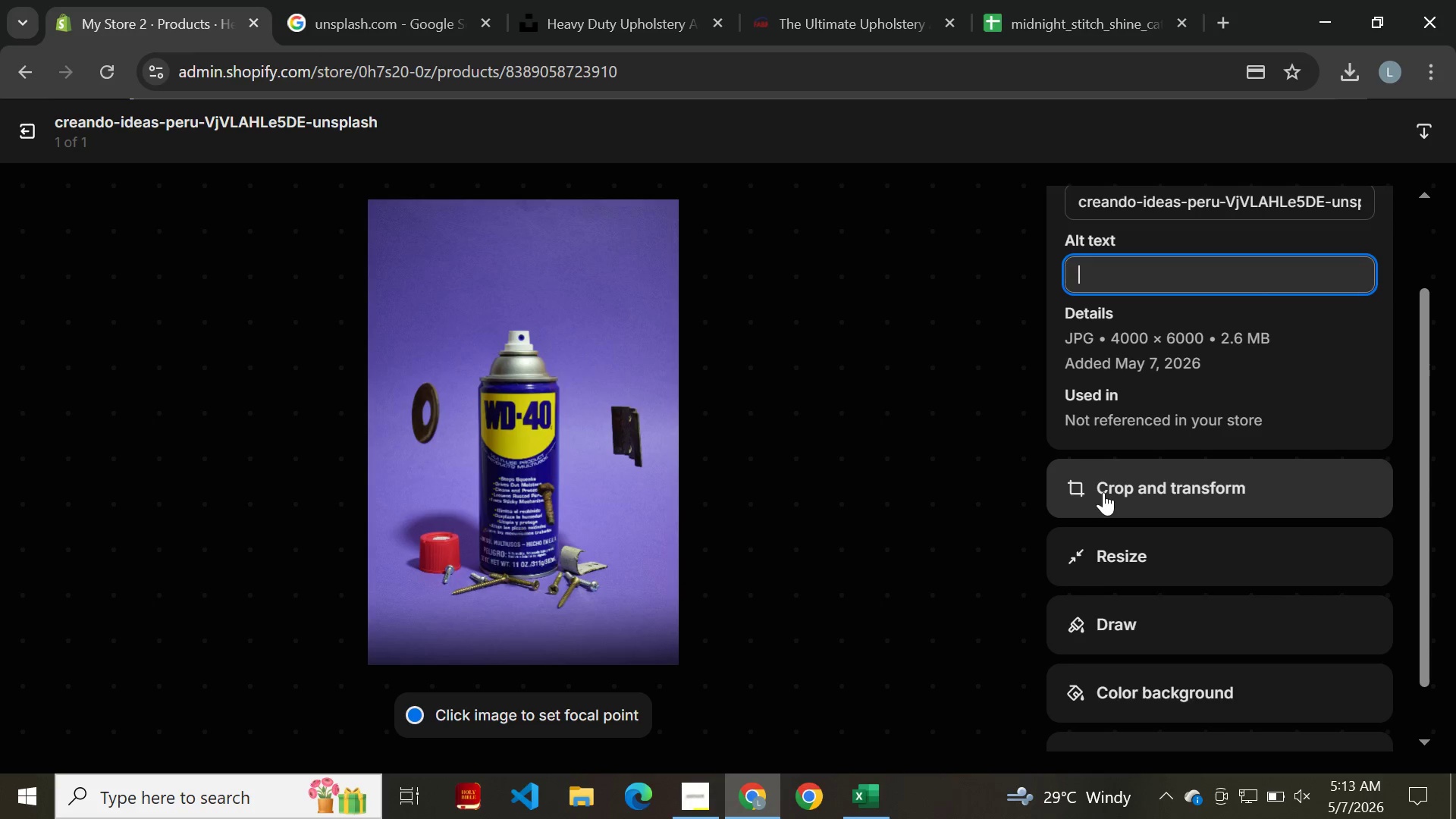 
left_click([599, 29])
 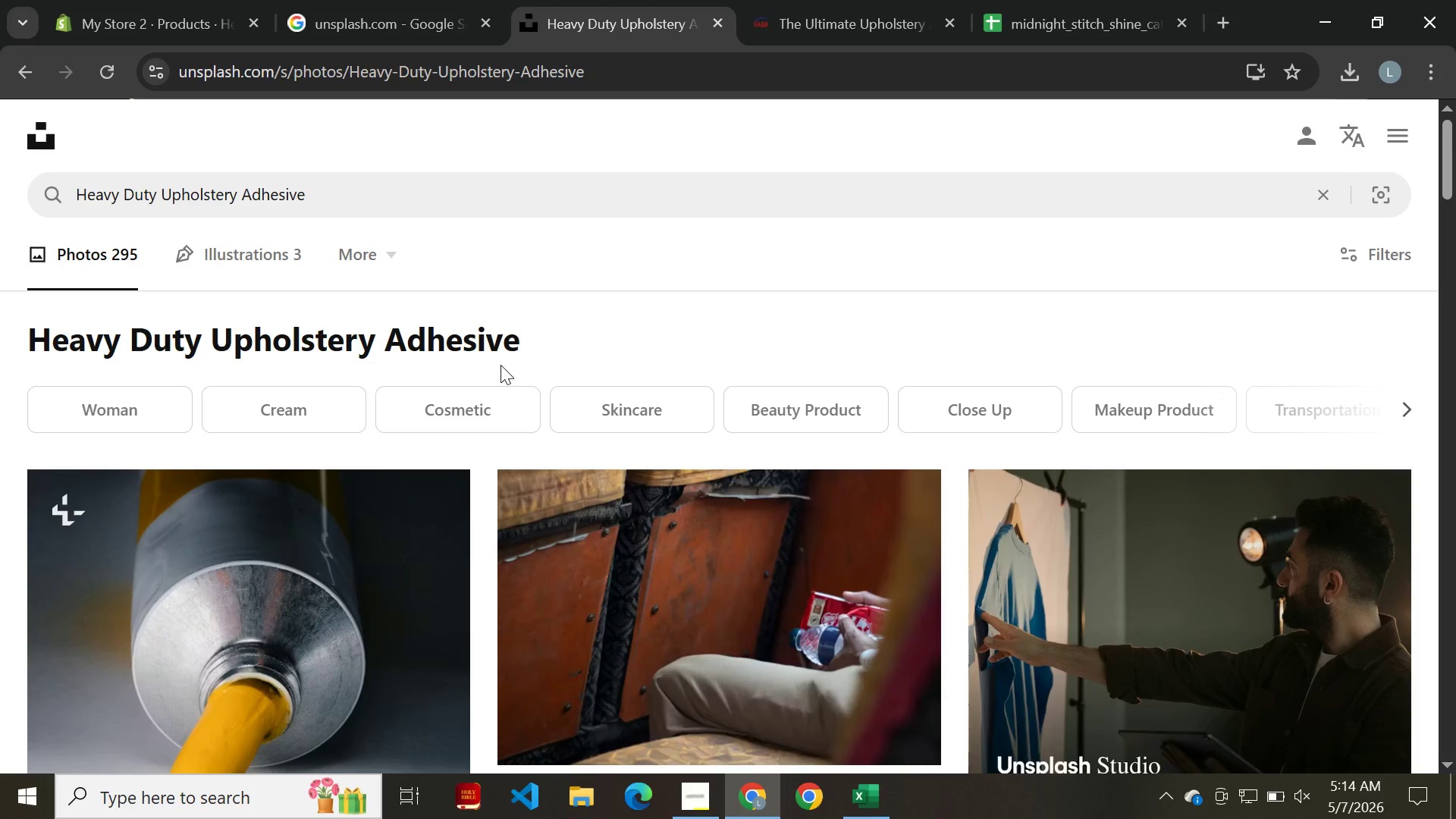 
wait(25.81)
 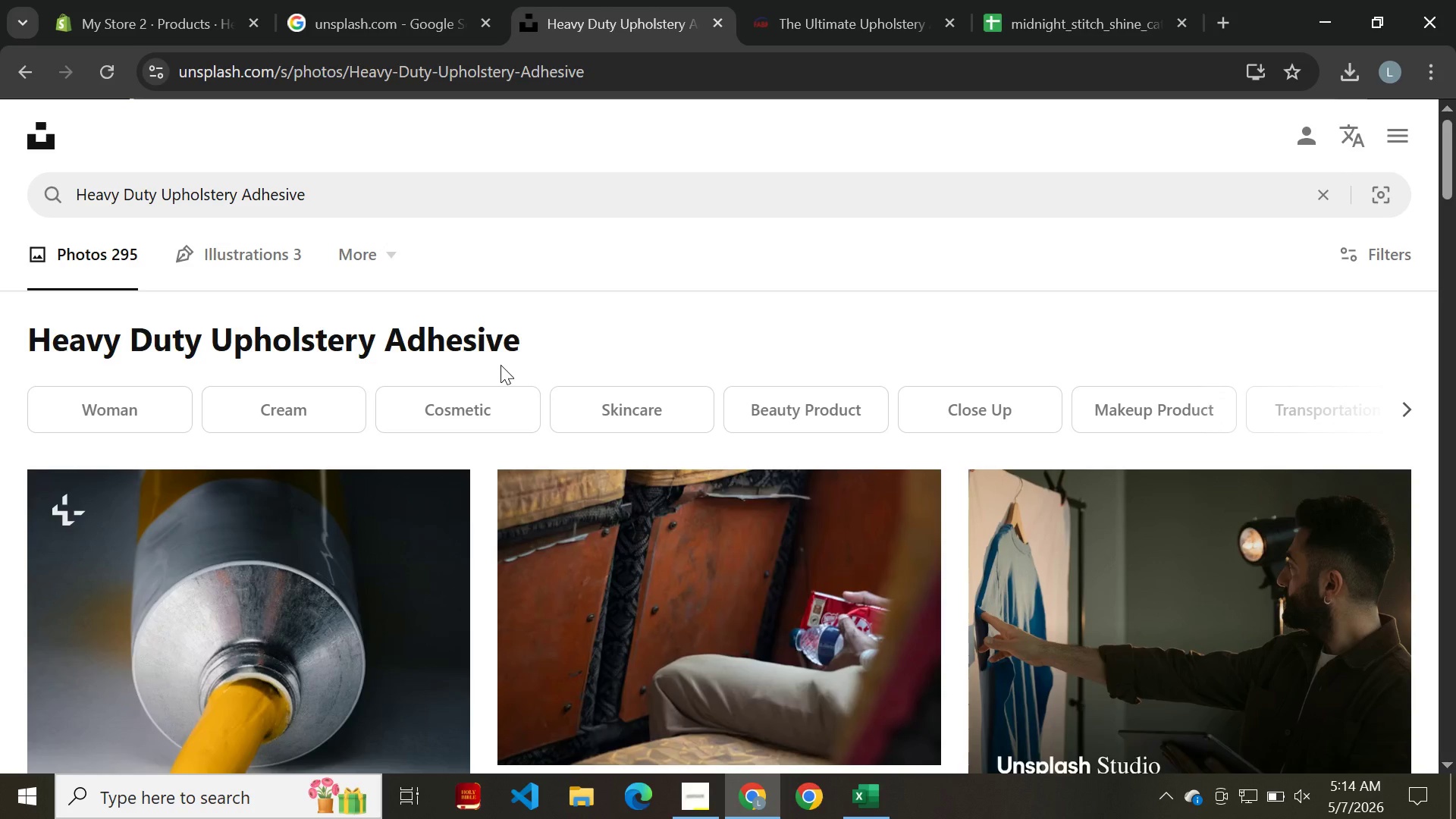 
mouse_move([255, 8])
 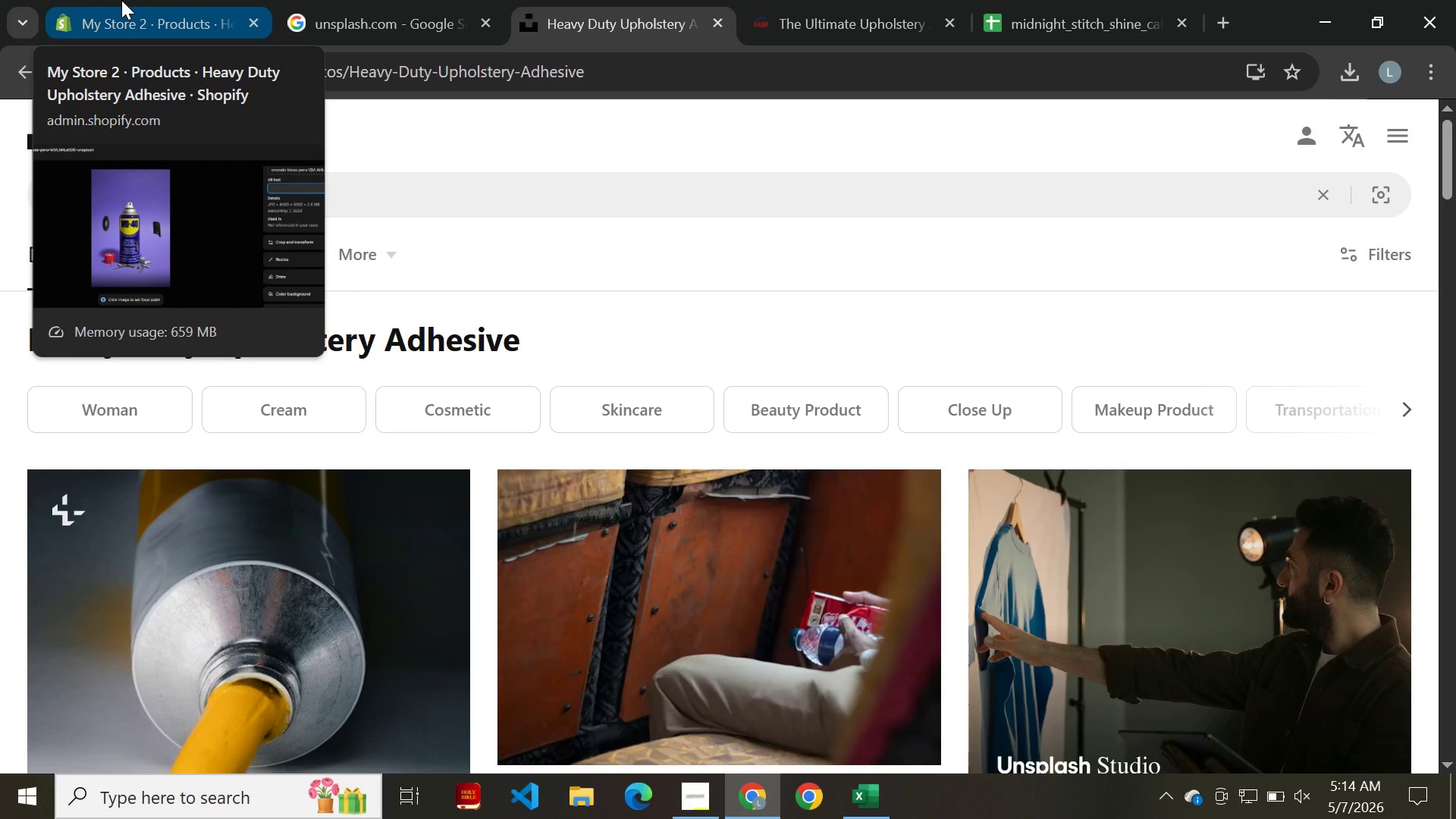 
left_click([121, 0])
 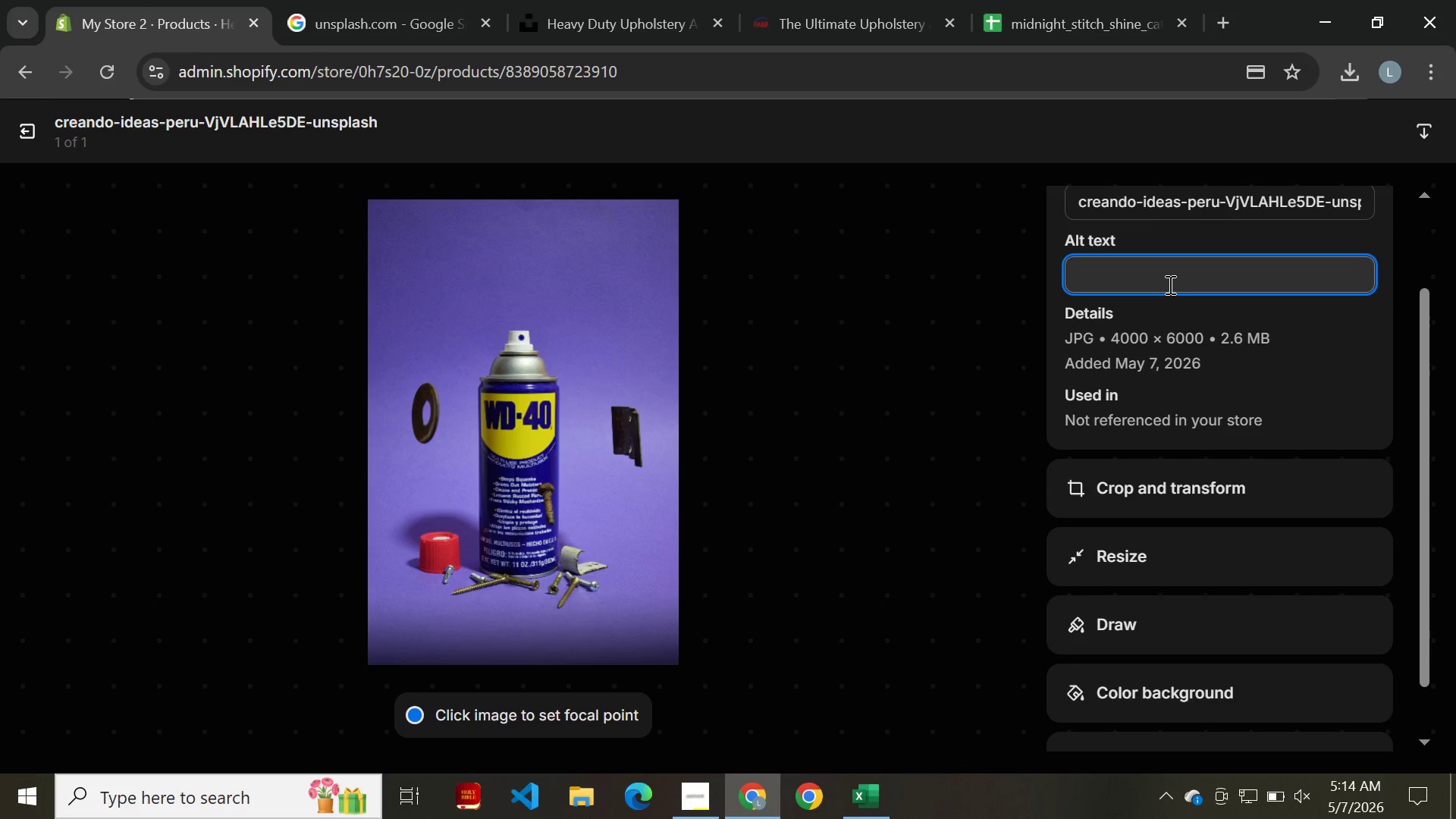 
left_click([1174, 278])
 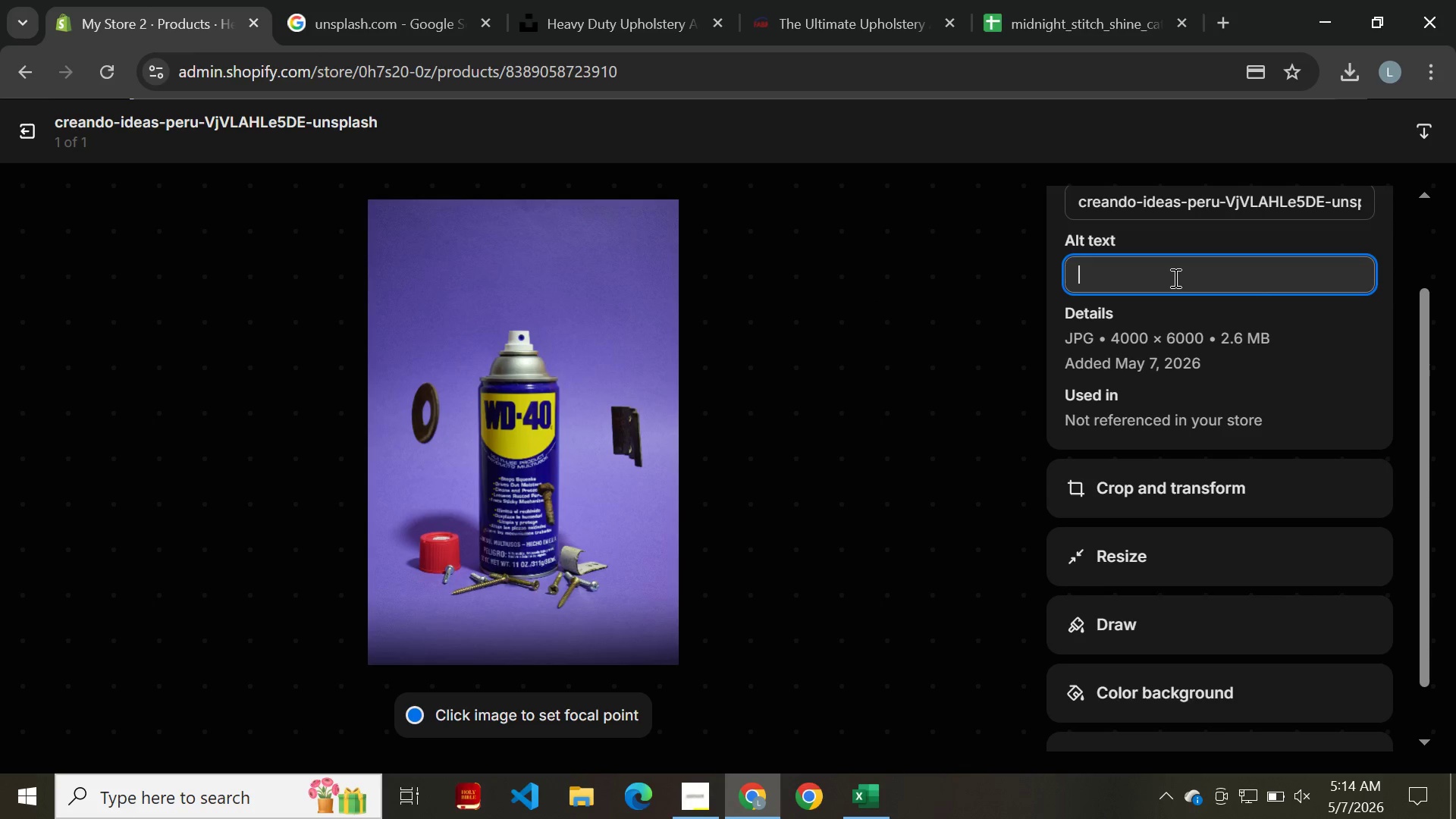 
type(Heavy Duty Upho)
 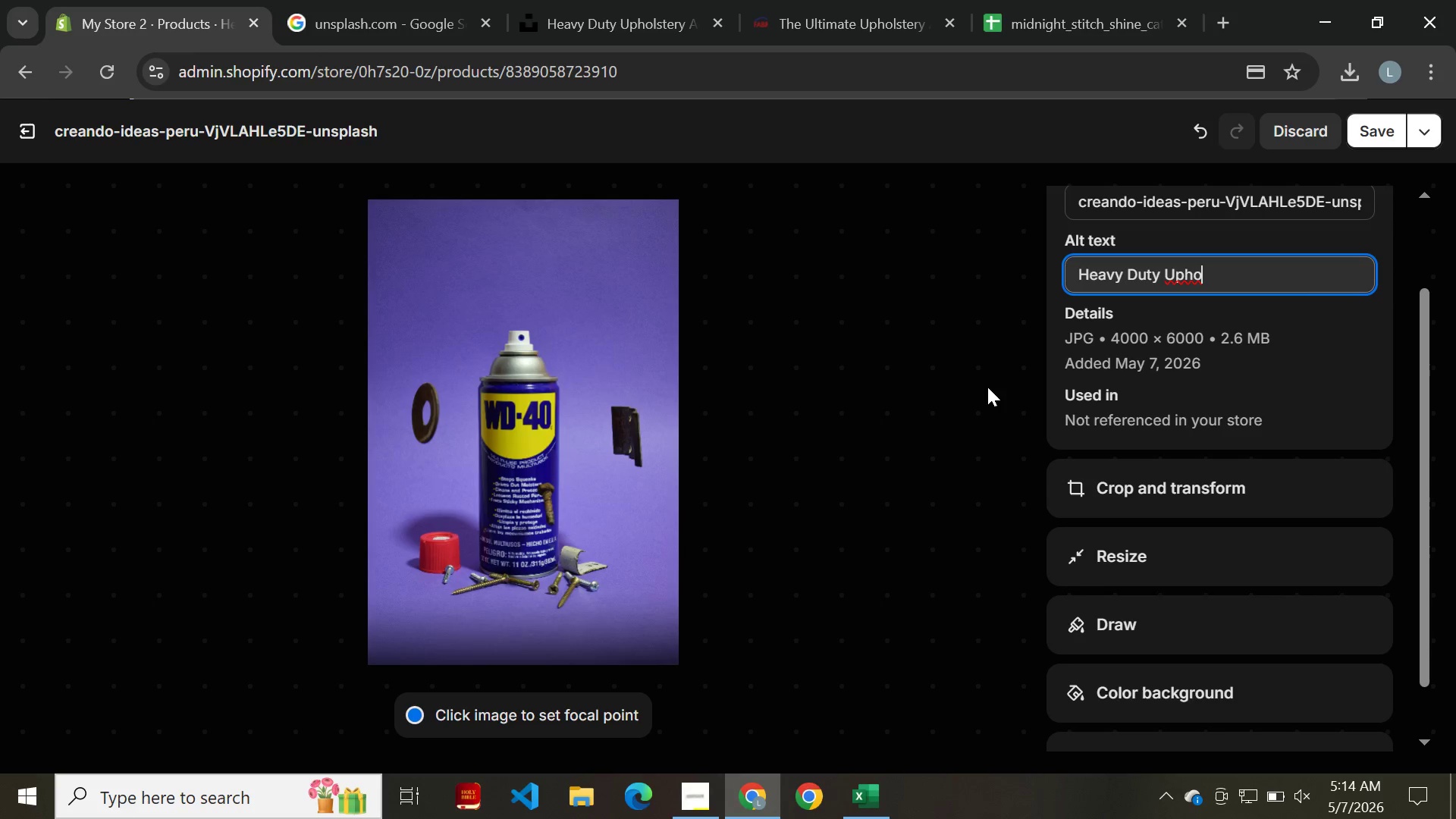 
type(lstery Adhesive high )
key(Backspace)
type(-temperature)
 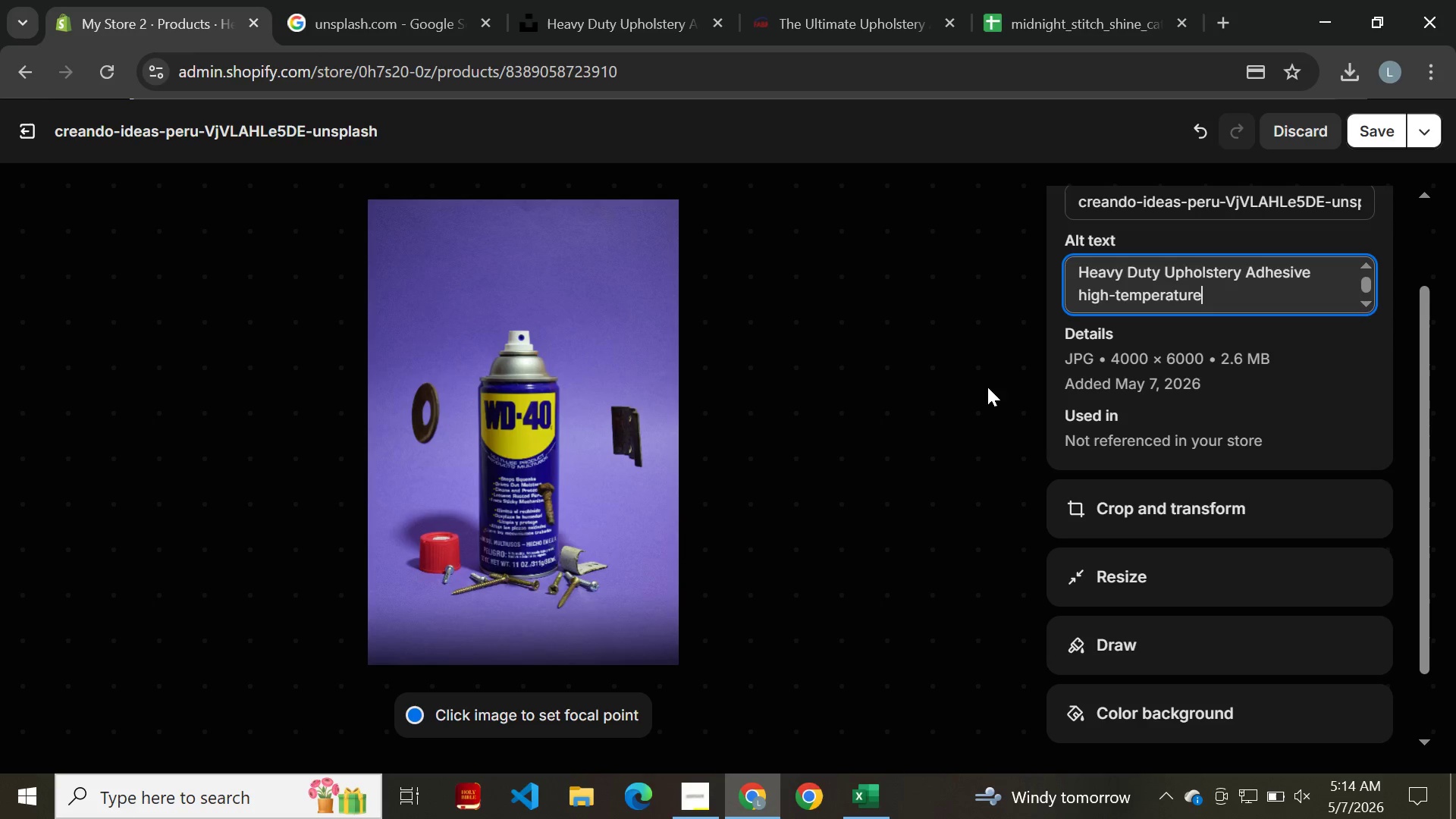 
type( contact cement tu)
key(Backspace)
key(Backspace)
key(Backspace)
type(t ti)
key(Backspace)
type(ube for automotive interior ree)
key(Backspace)
type(pairs.)
 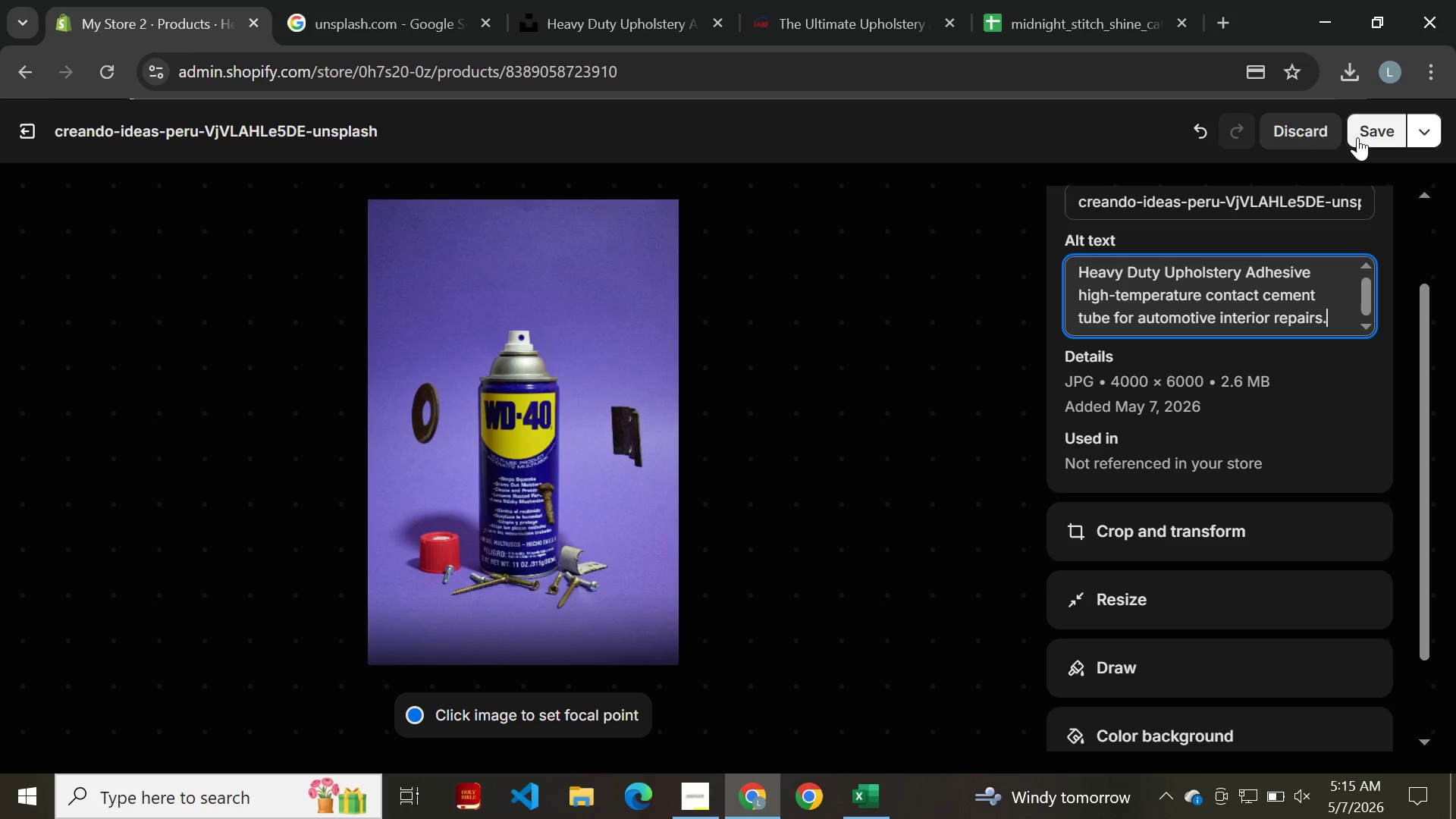 
wait(11.81)
 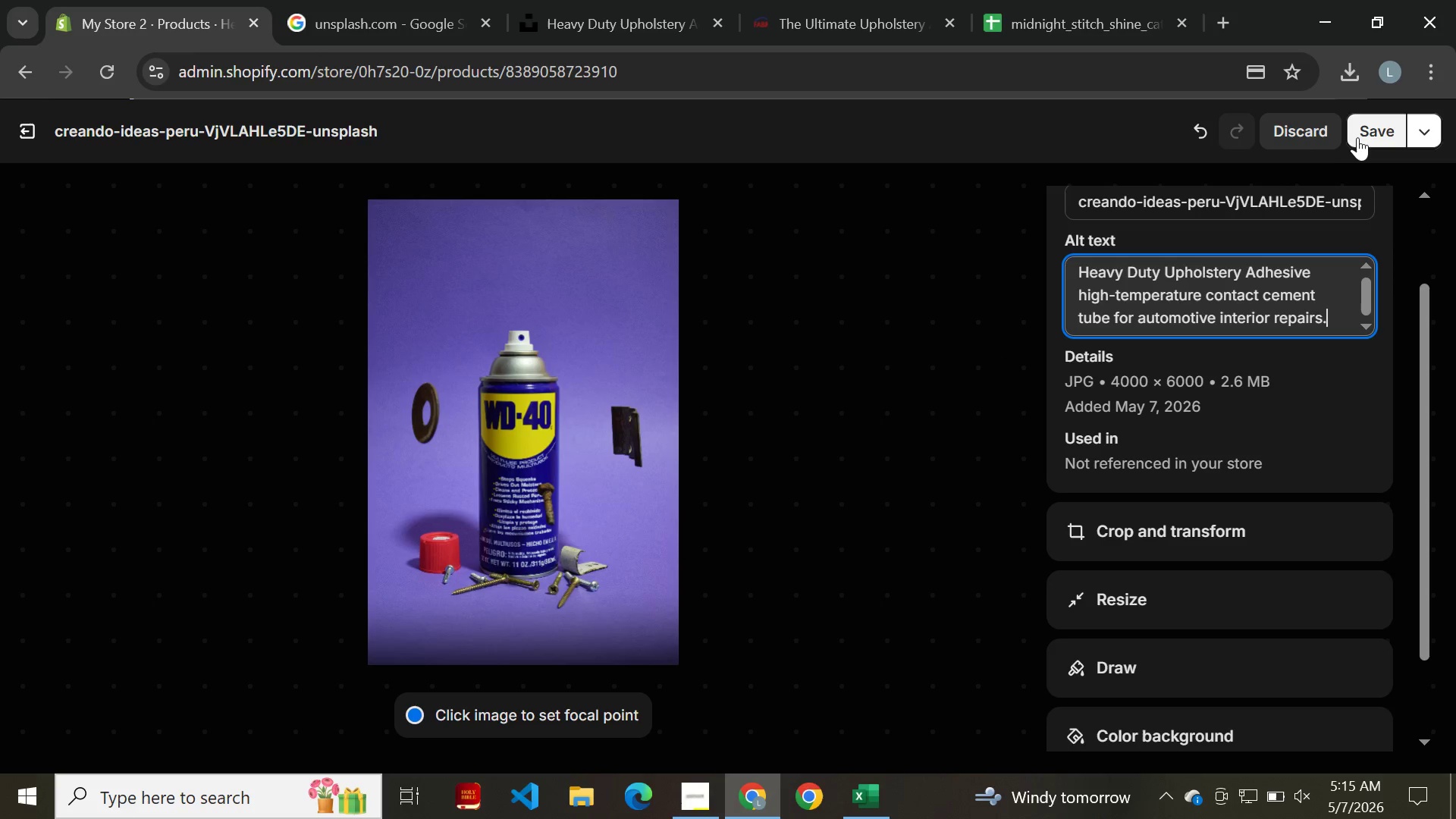 
left_click([1359, 137])
 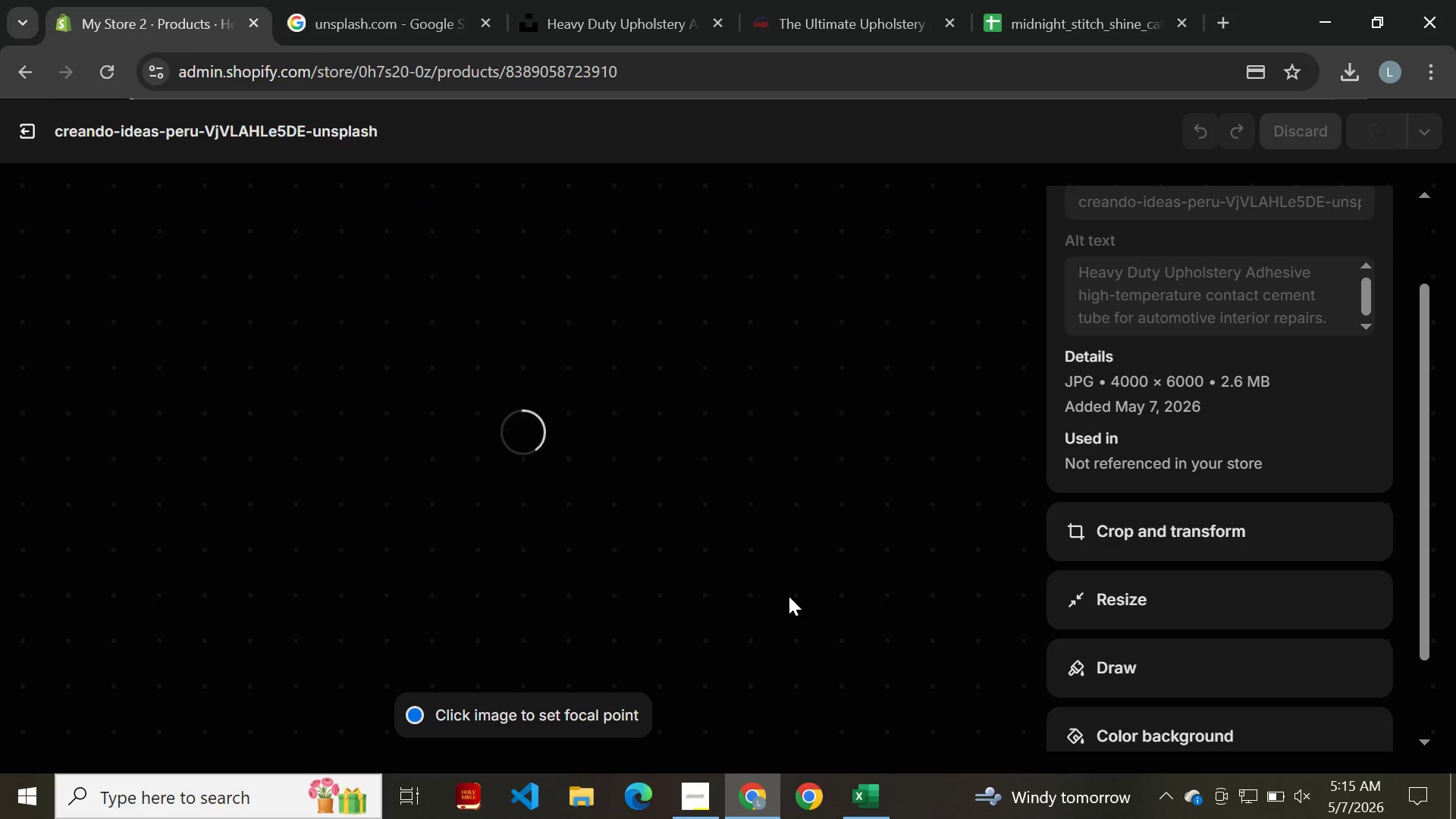 
left_click([689, 787])